 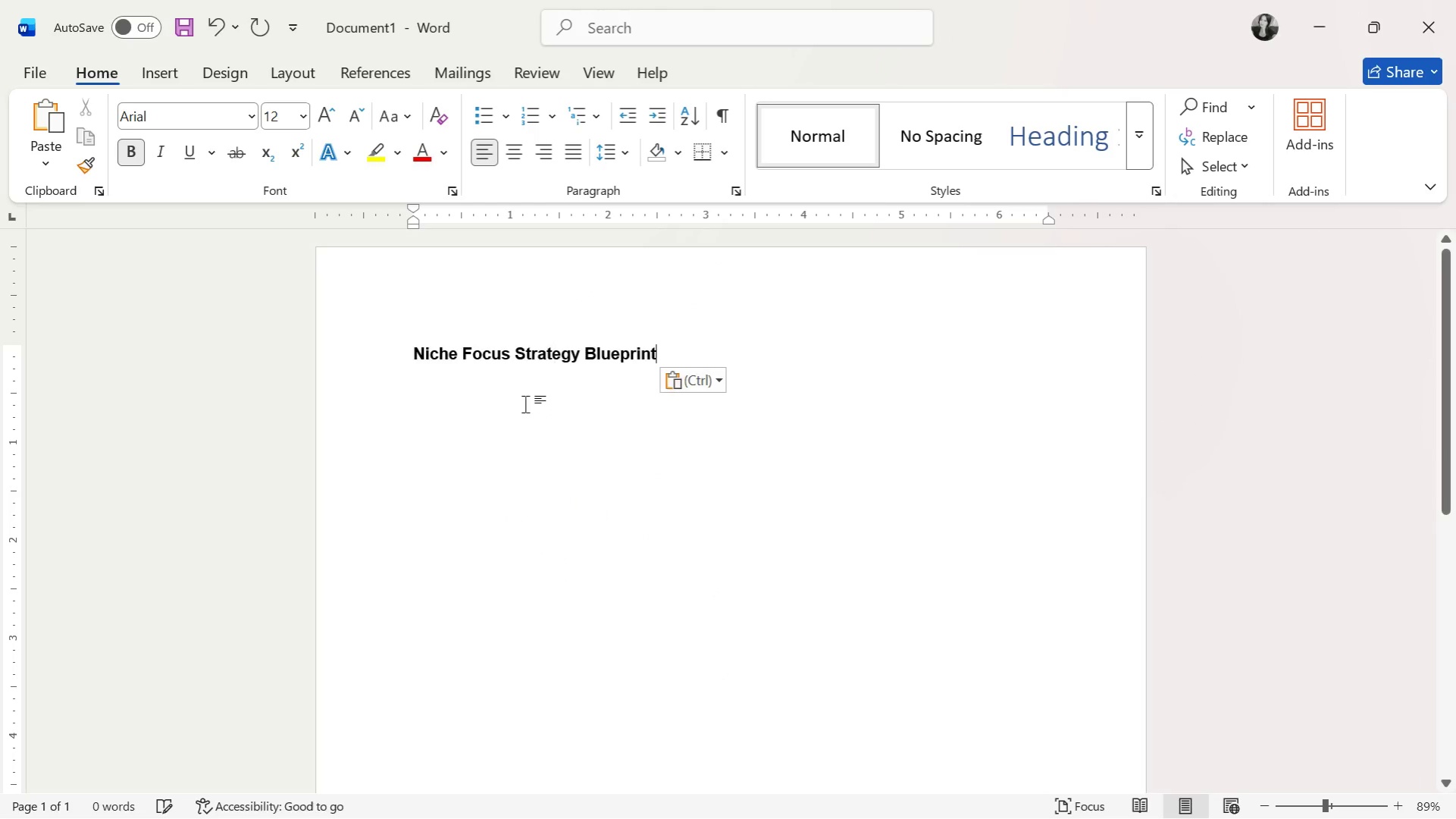 
left_click_drag(start_coordinate=[672, 354], to_coordinate=[399, 362])
 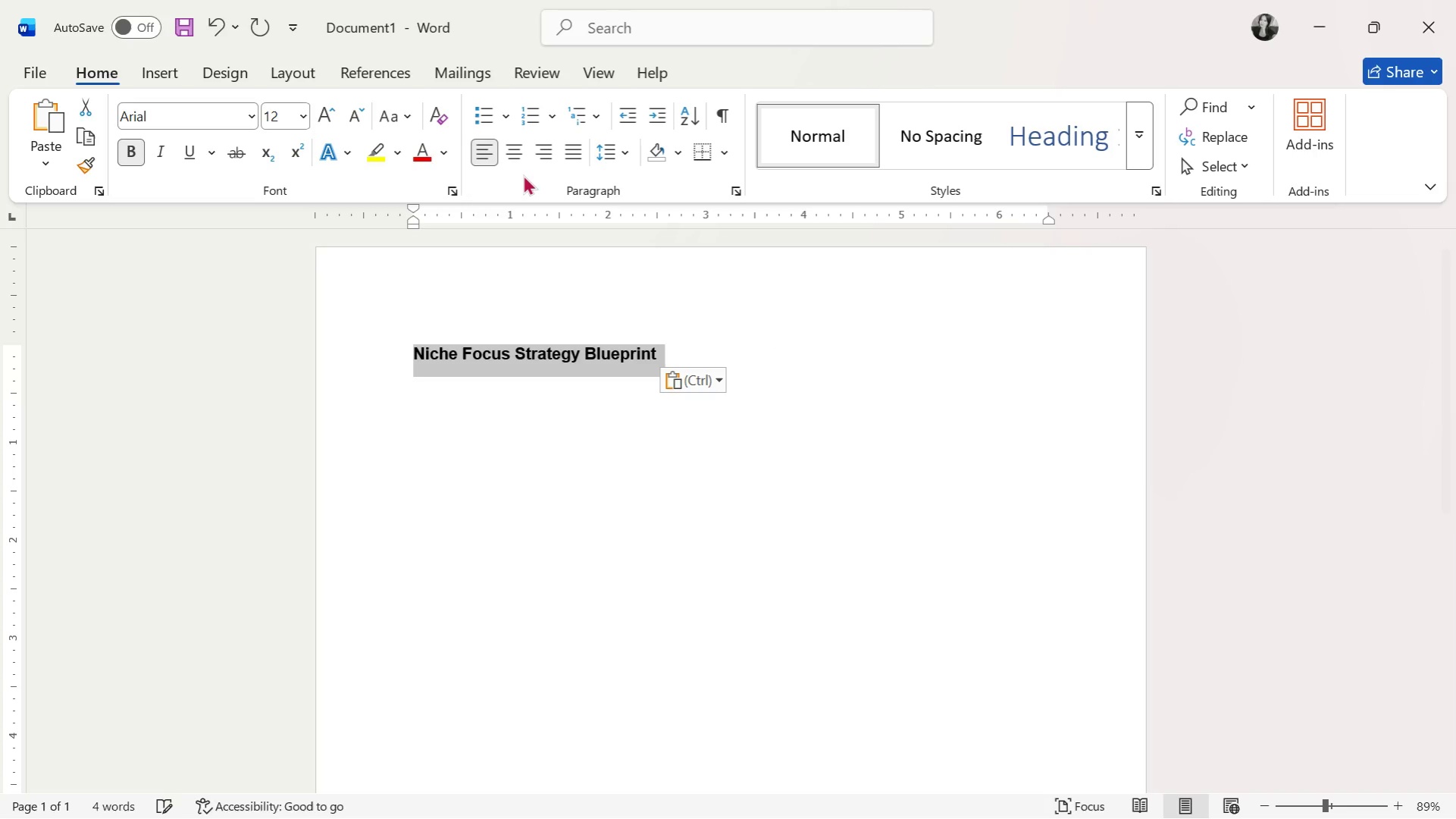 
left_click([518, 154])
 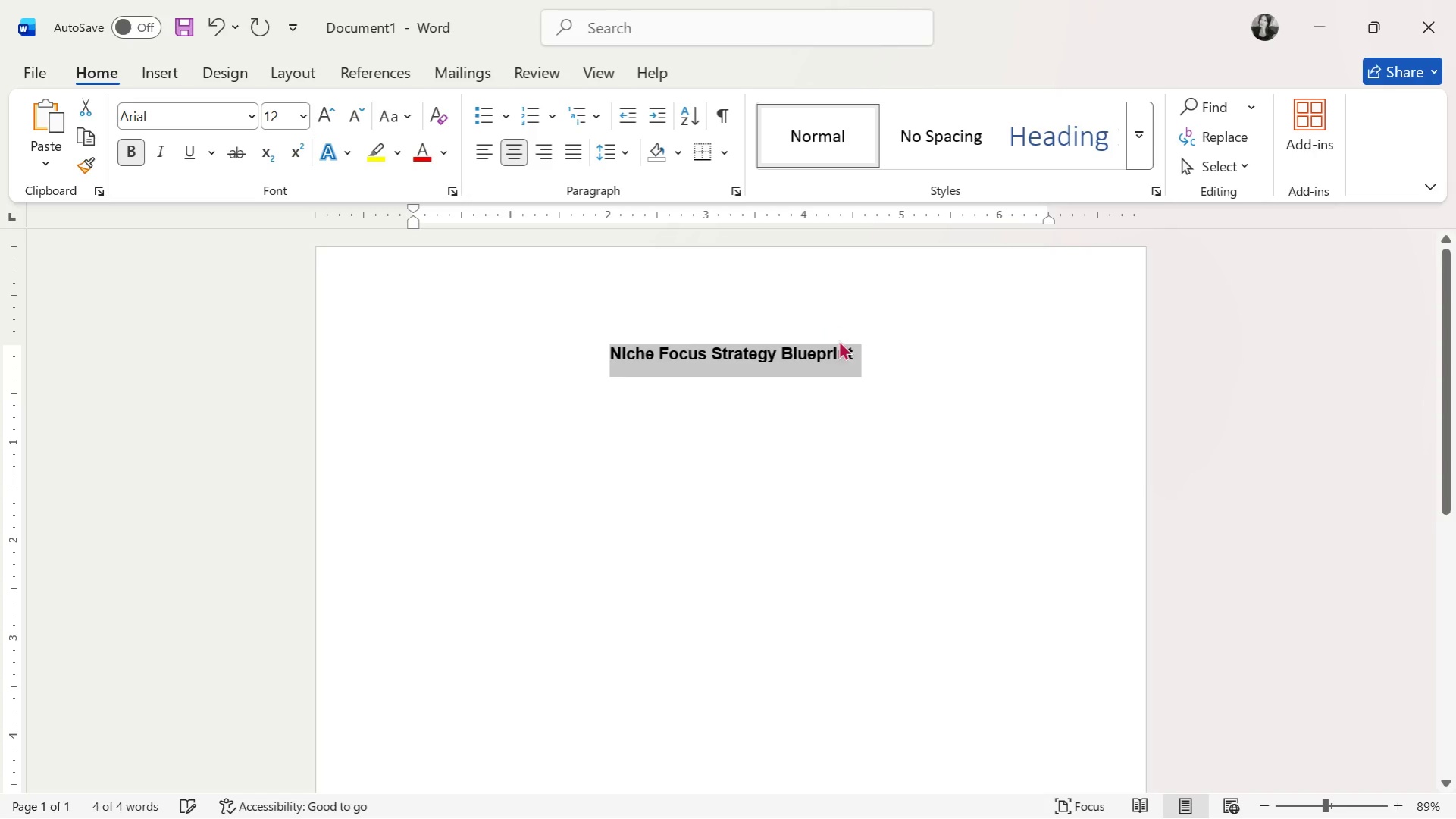 
left_click([841, 346])
 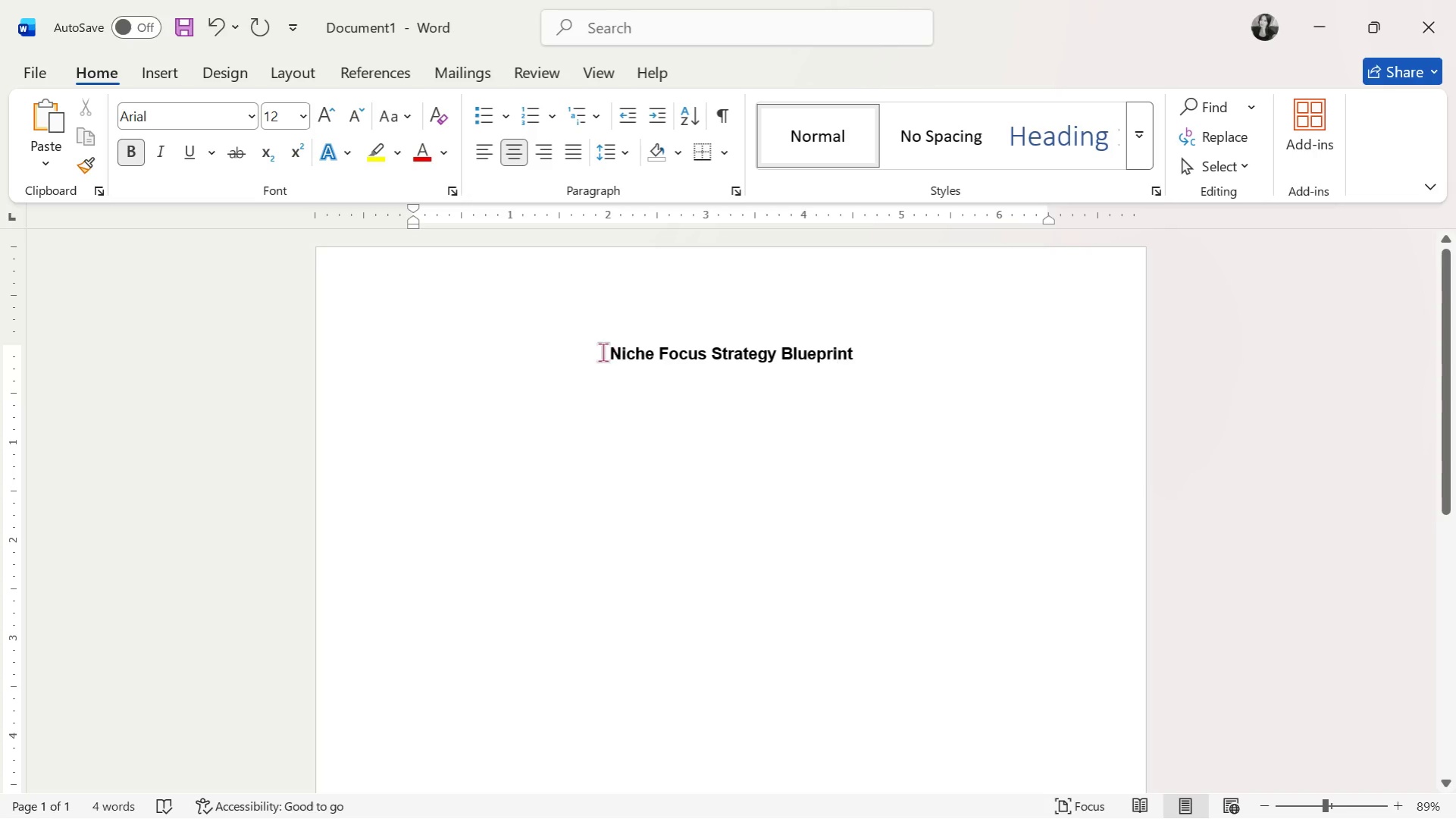 
left_click_drag(start_coordinate=[603, 352], to_coordinate=[1038, 457])
 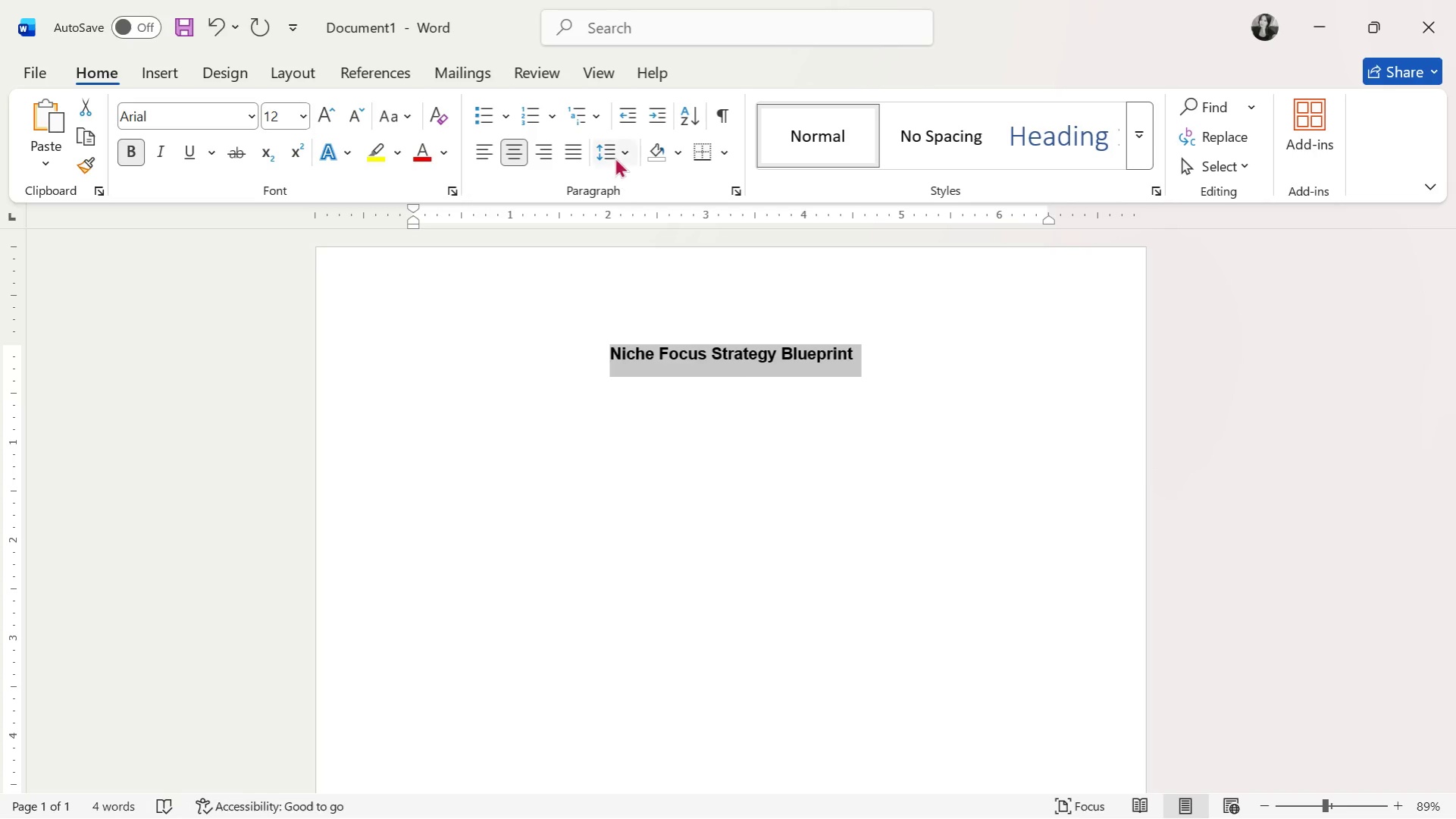 
left_click([614, 152])
 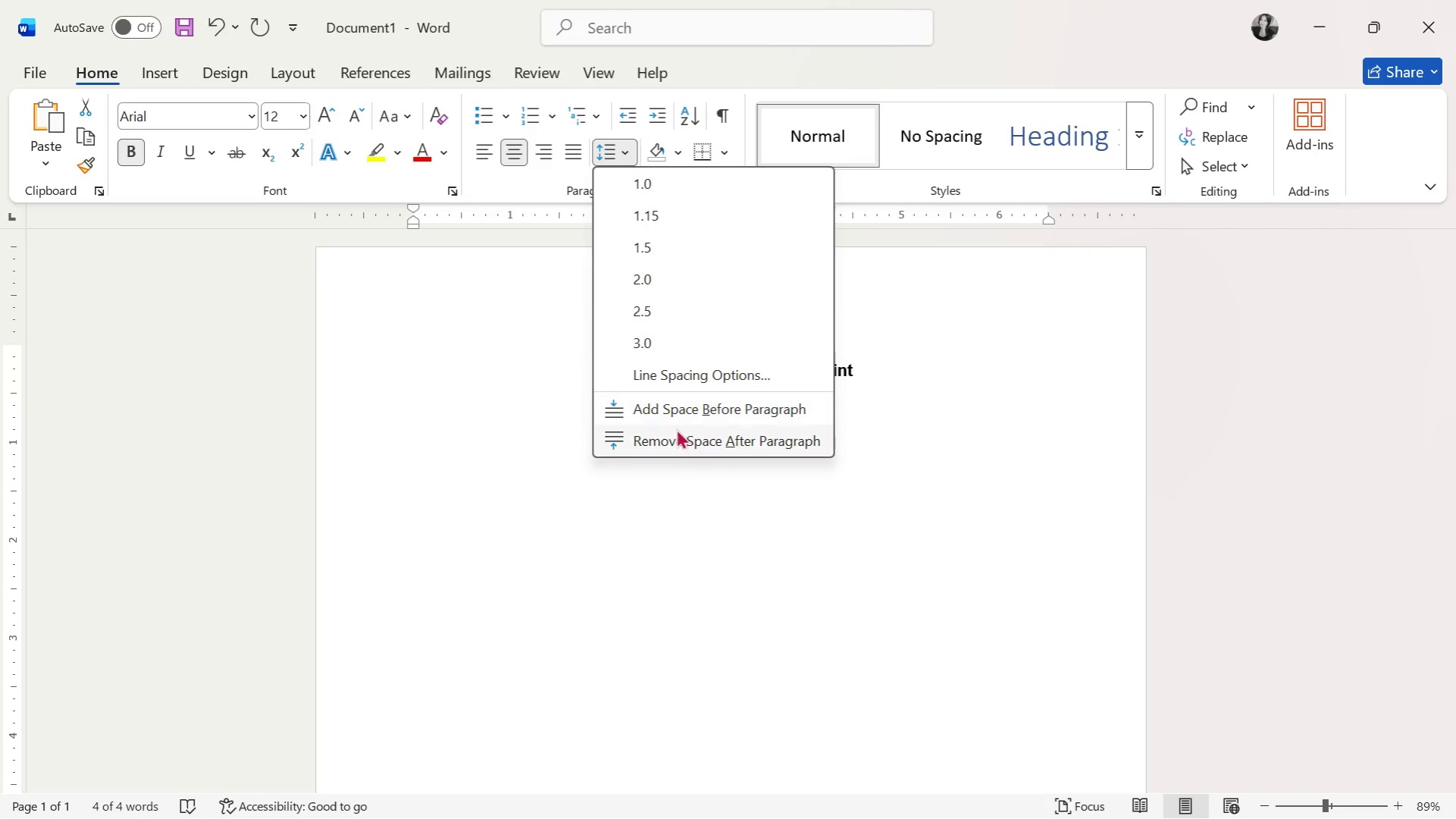 
left_click([671, 442])
 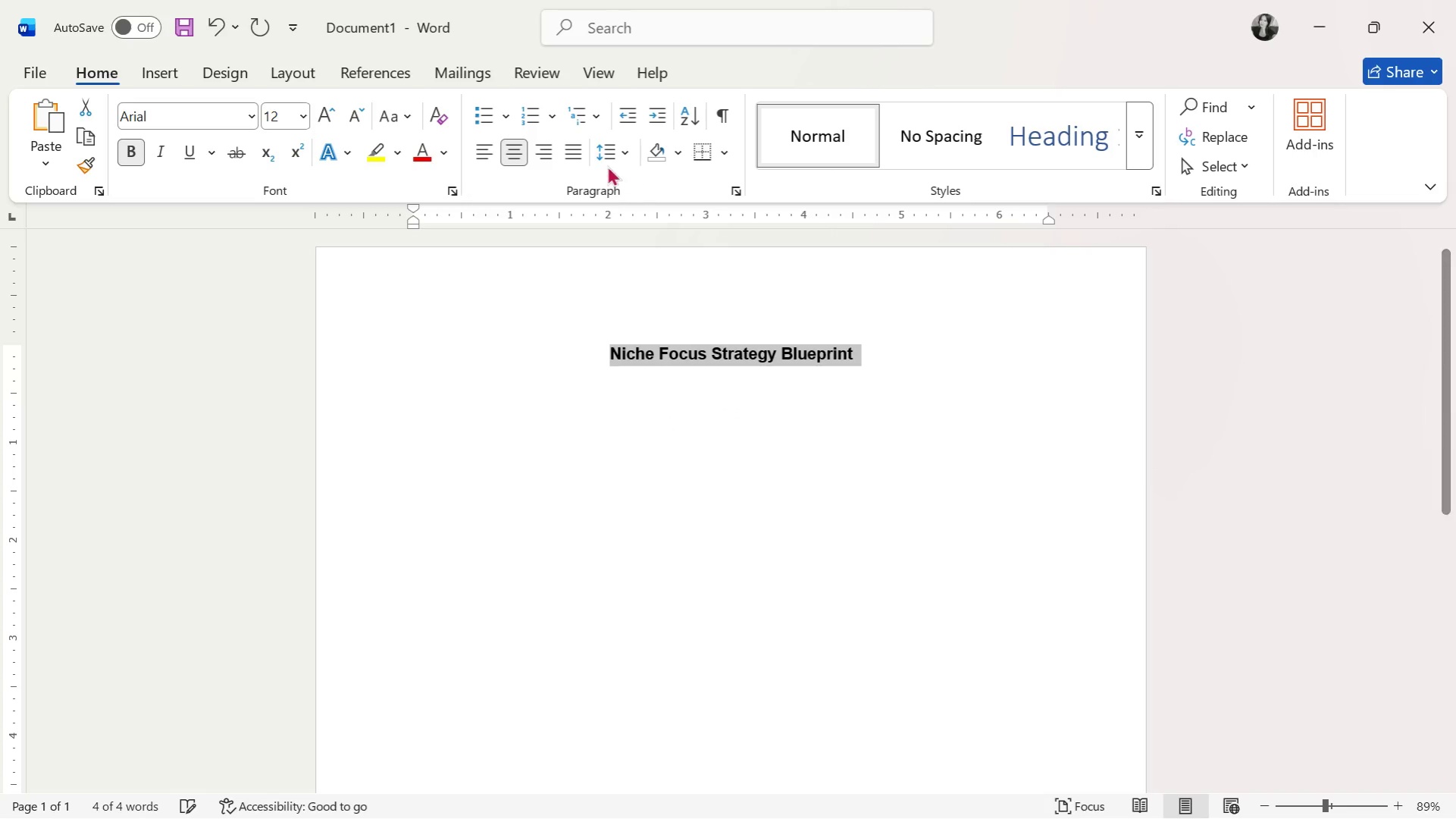 
double_click([604, 146])
 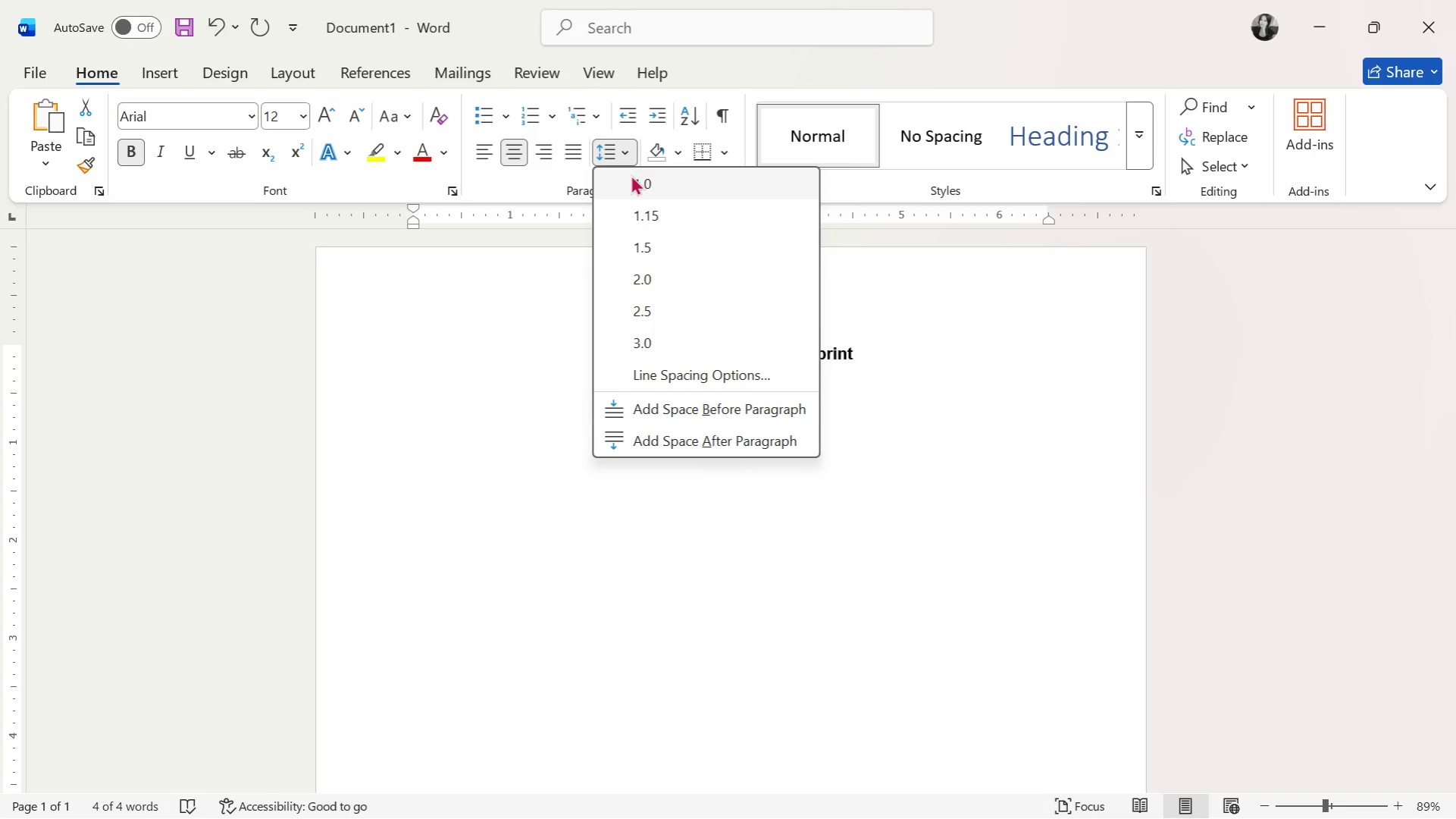 
triple_click([631, 174])
 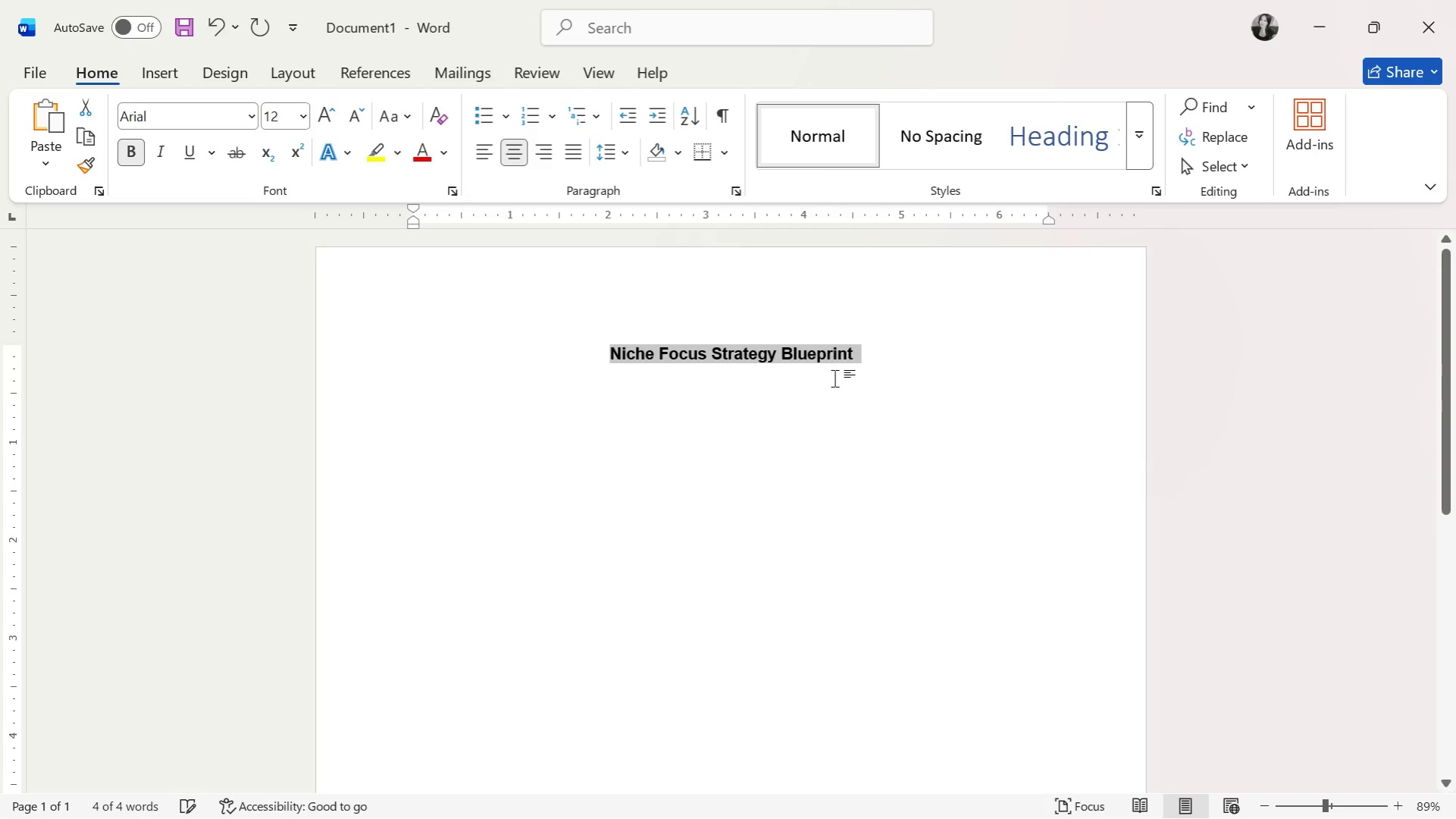 
triple_click([834, 378])
 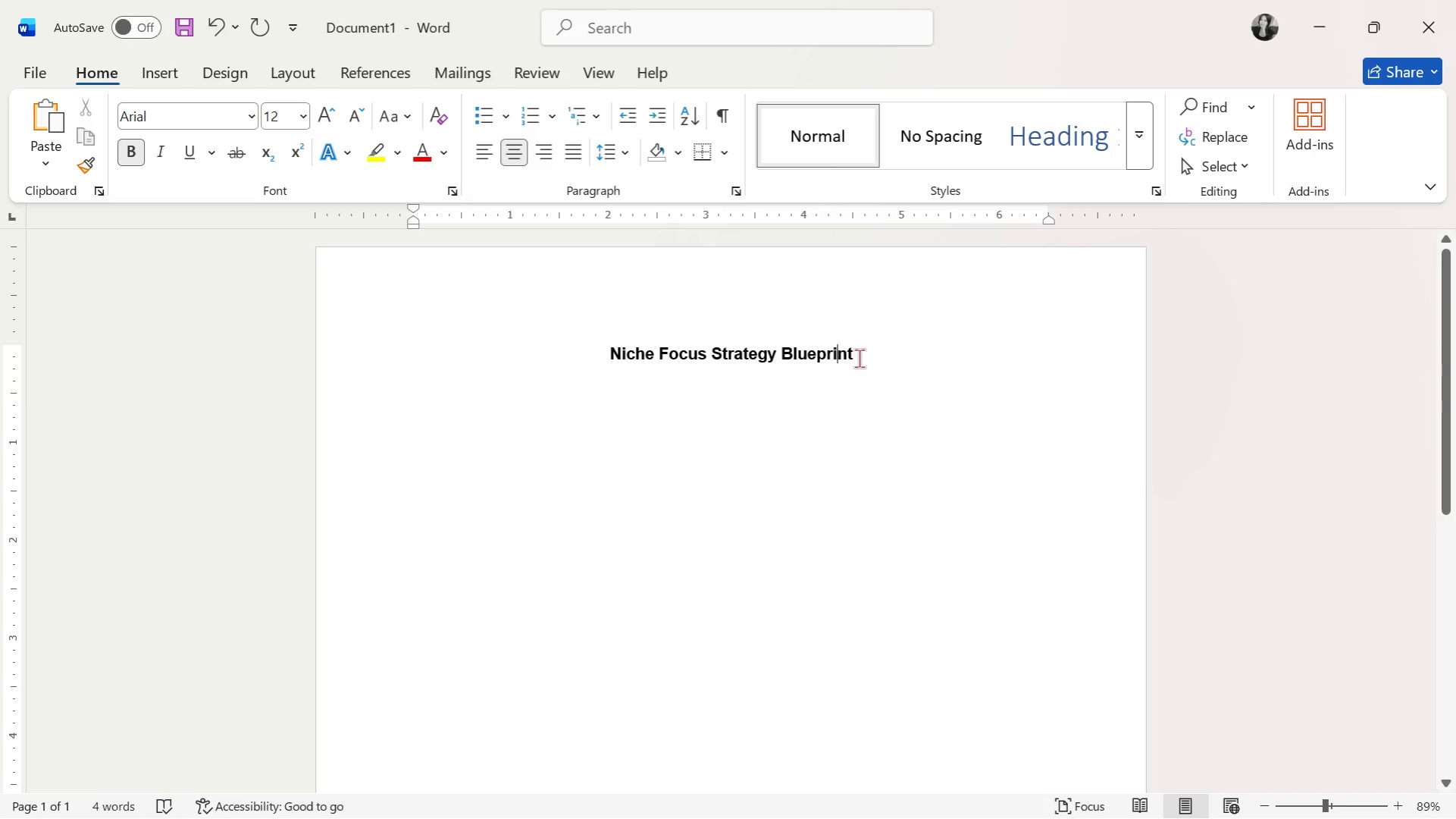 
triple_click([859, 358])
 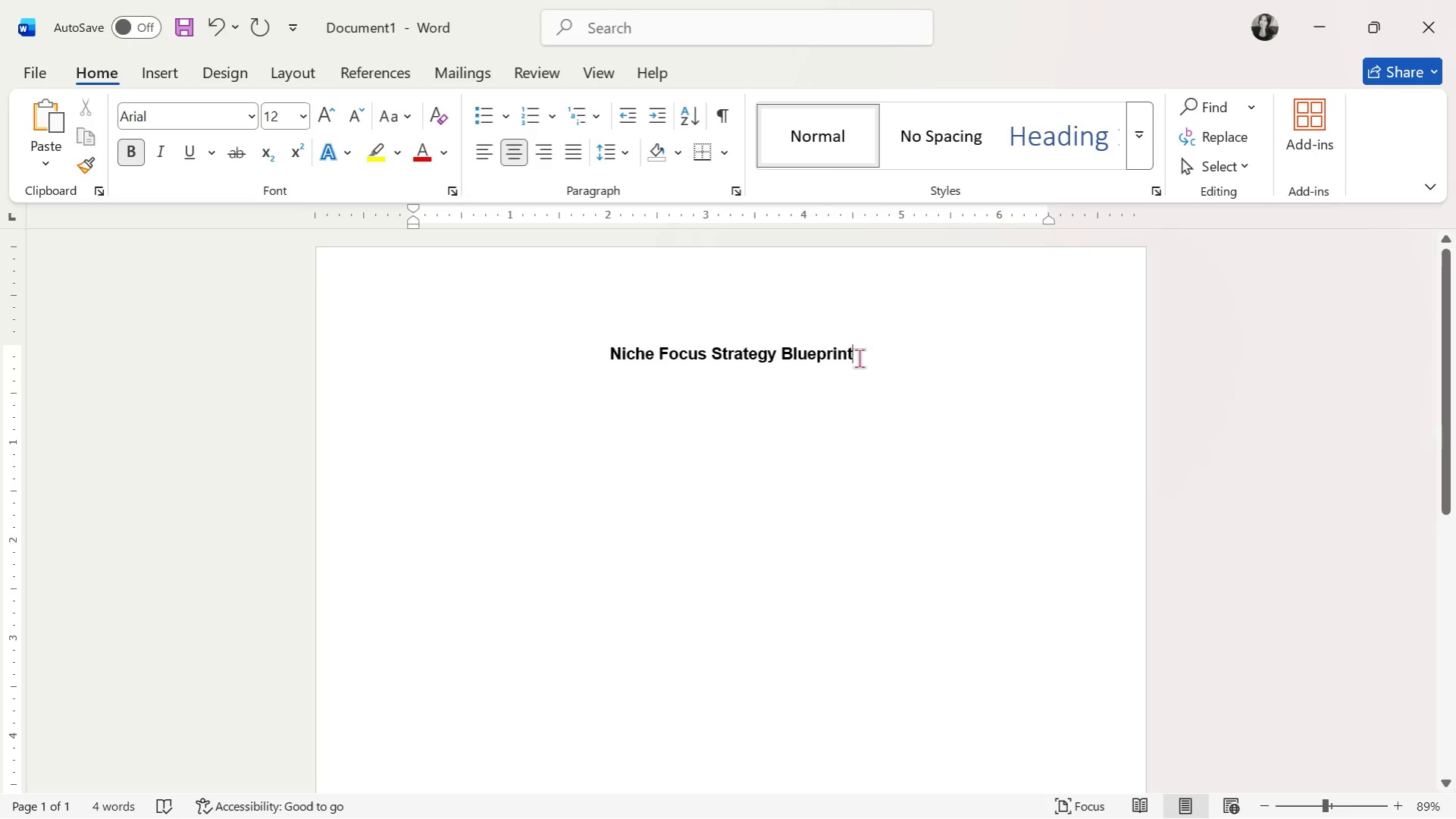 
key(Enter)
 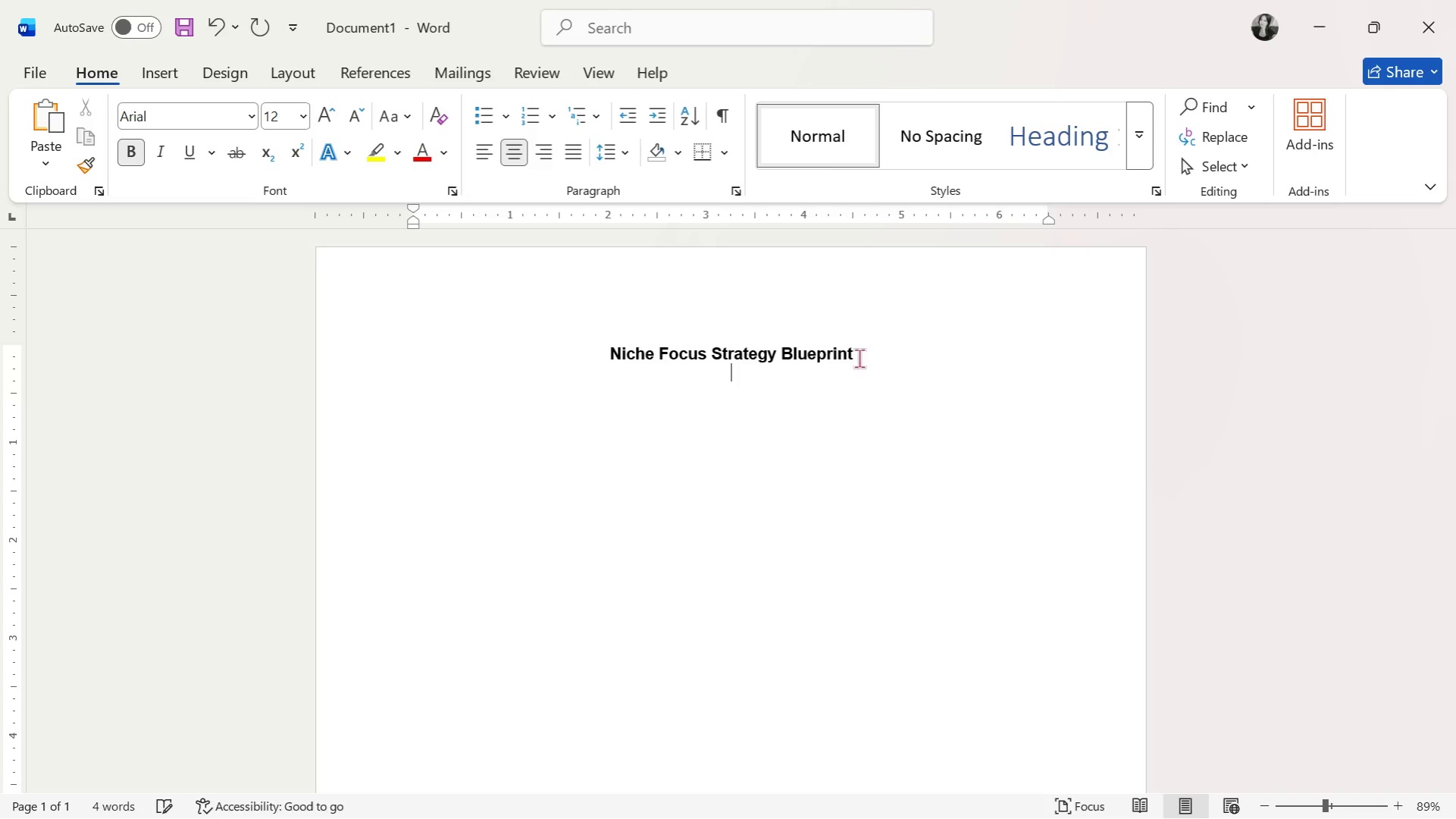 
key(Alt+Tab)